 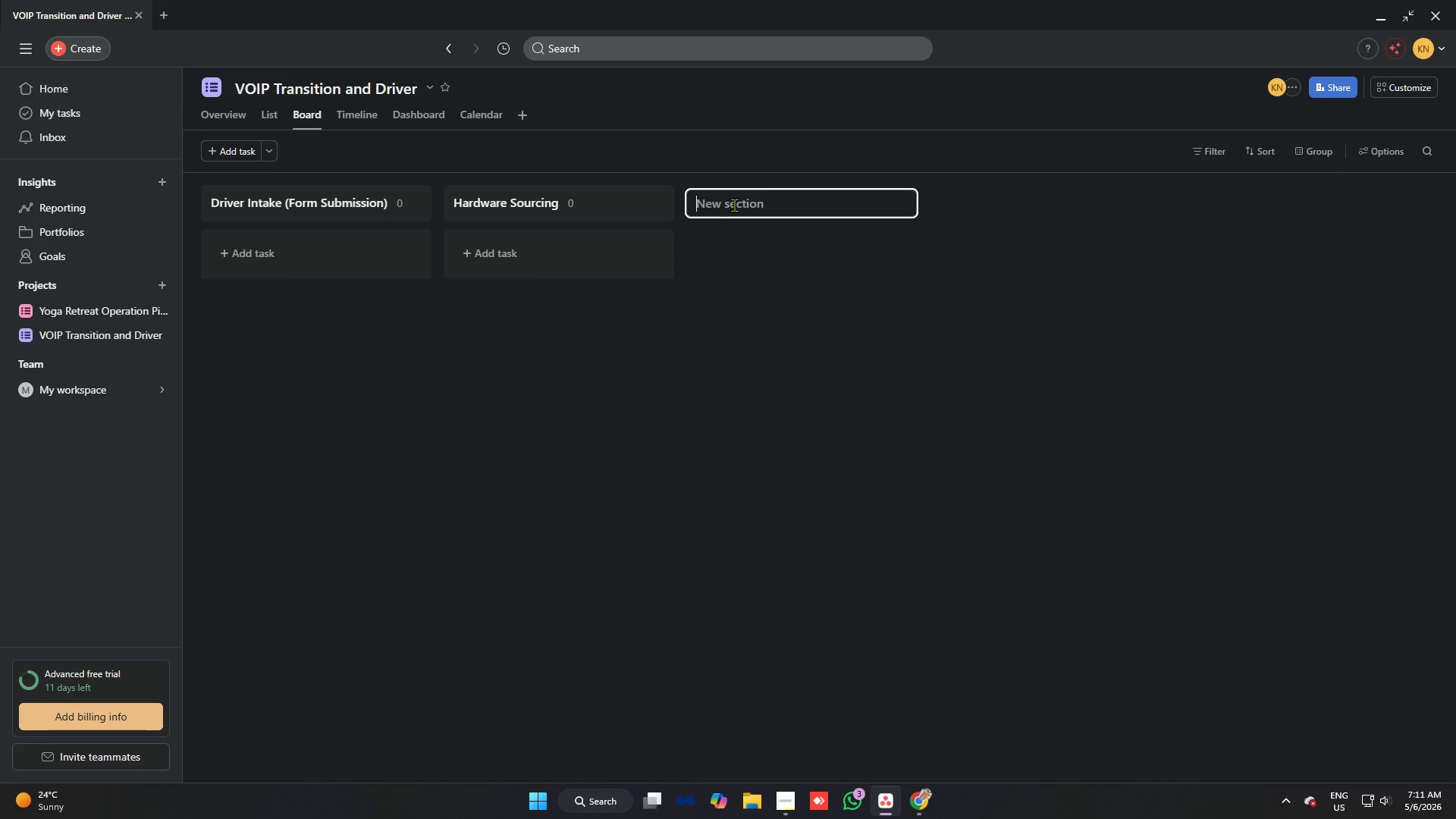 
type(SIP Provisioning)
 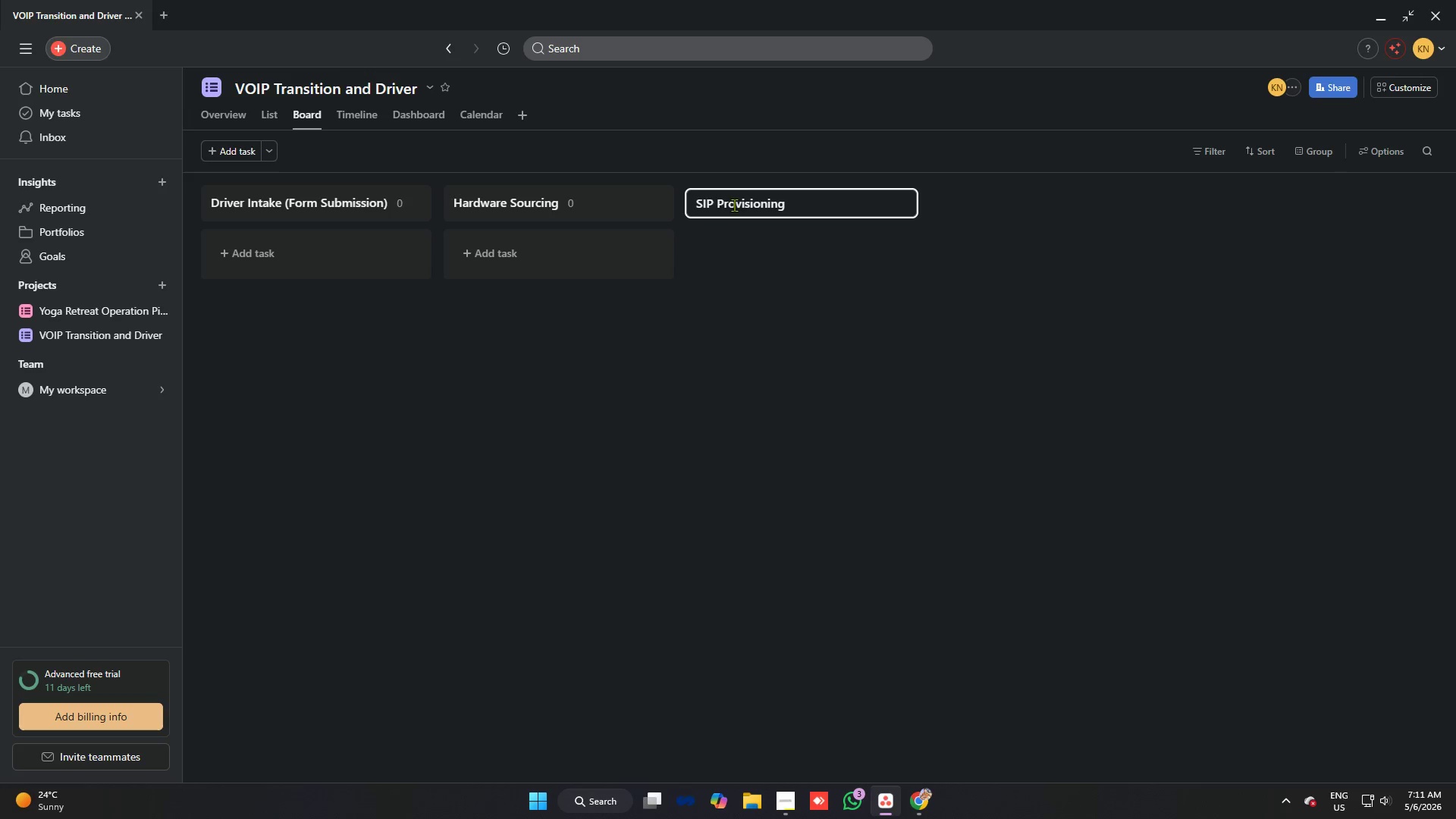 
key(Enter)
 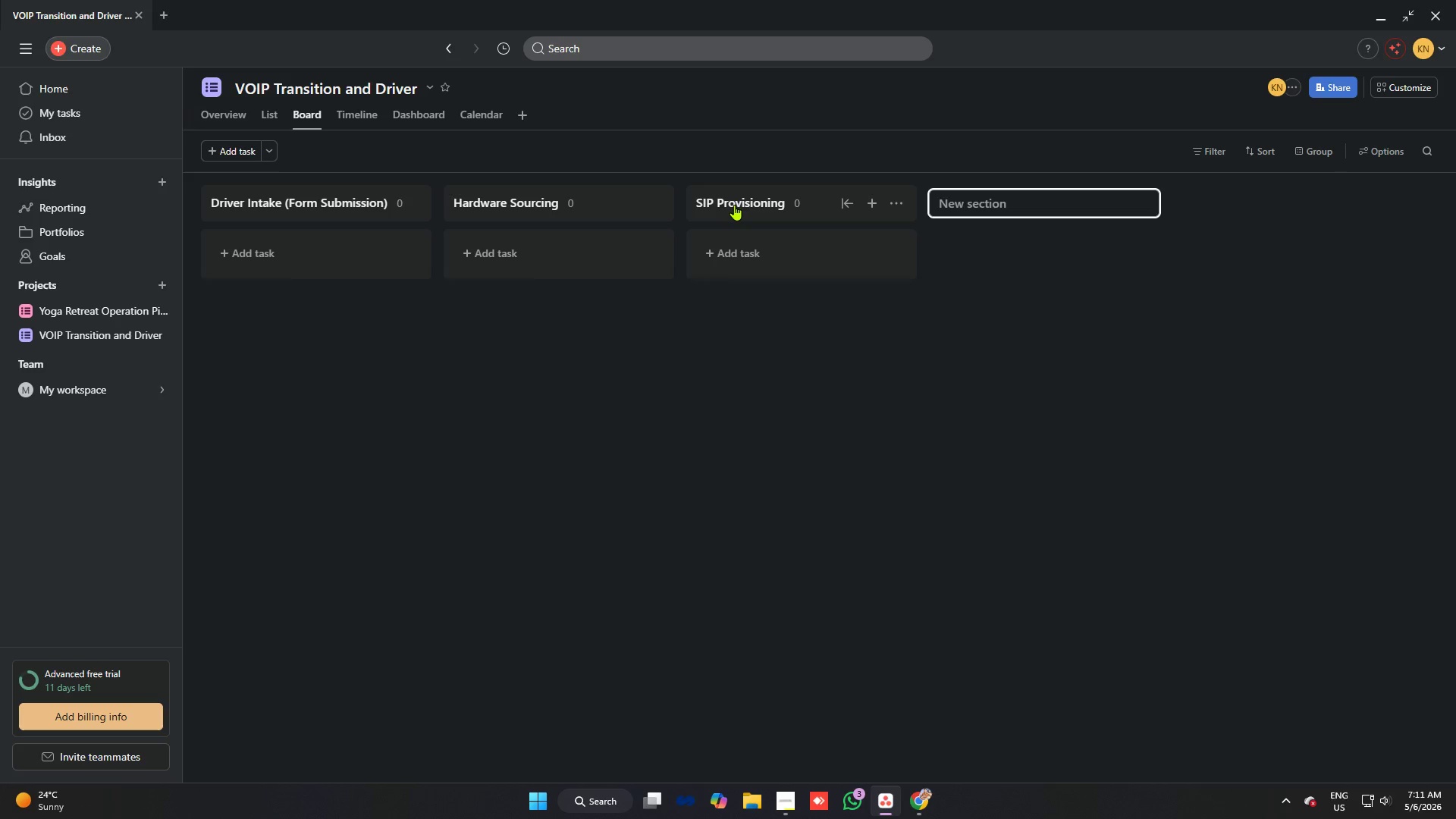 
key(Alt+AltLeft)
 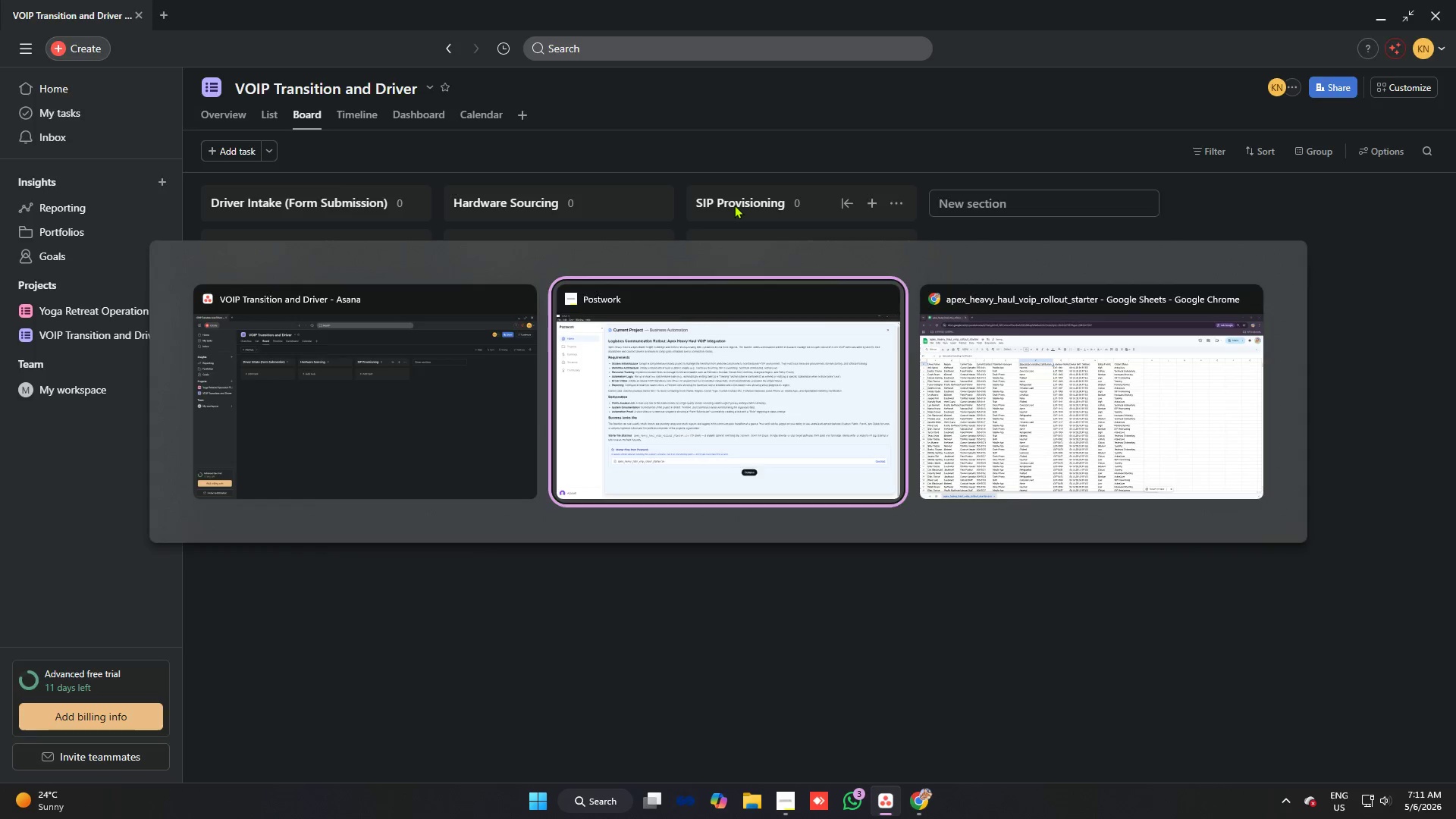 
key(Alt+Tab)